 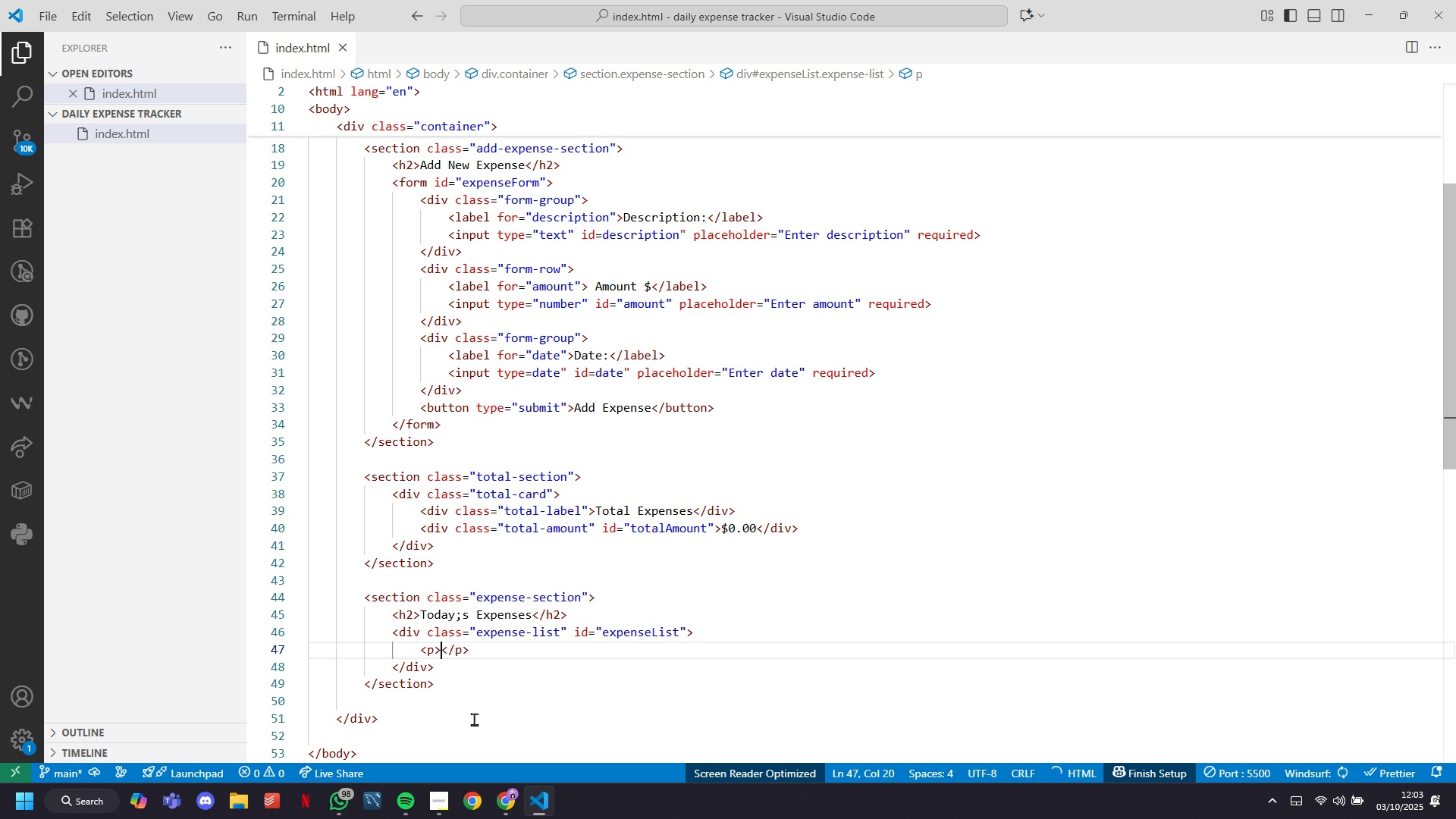 
key(Shift+Tab)
 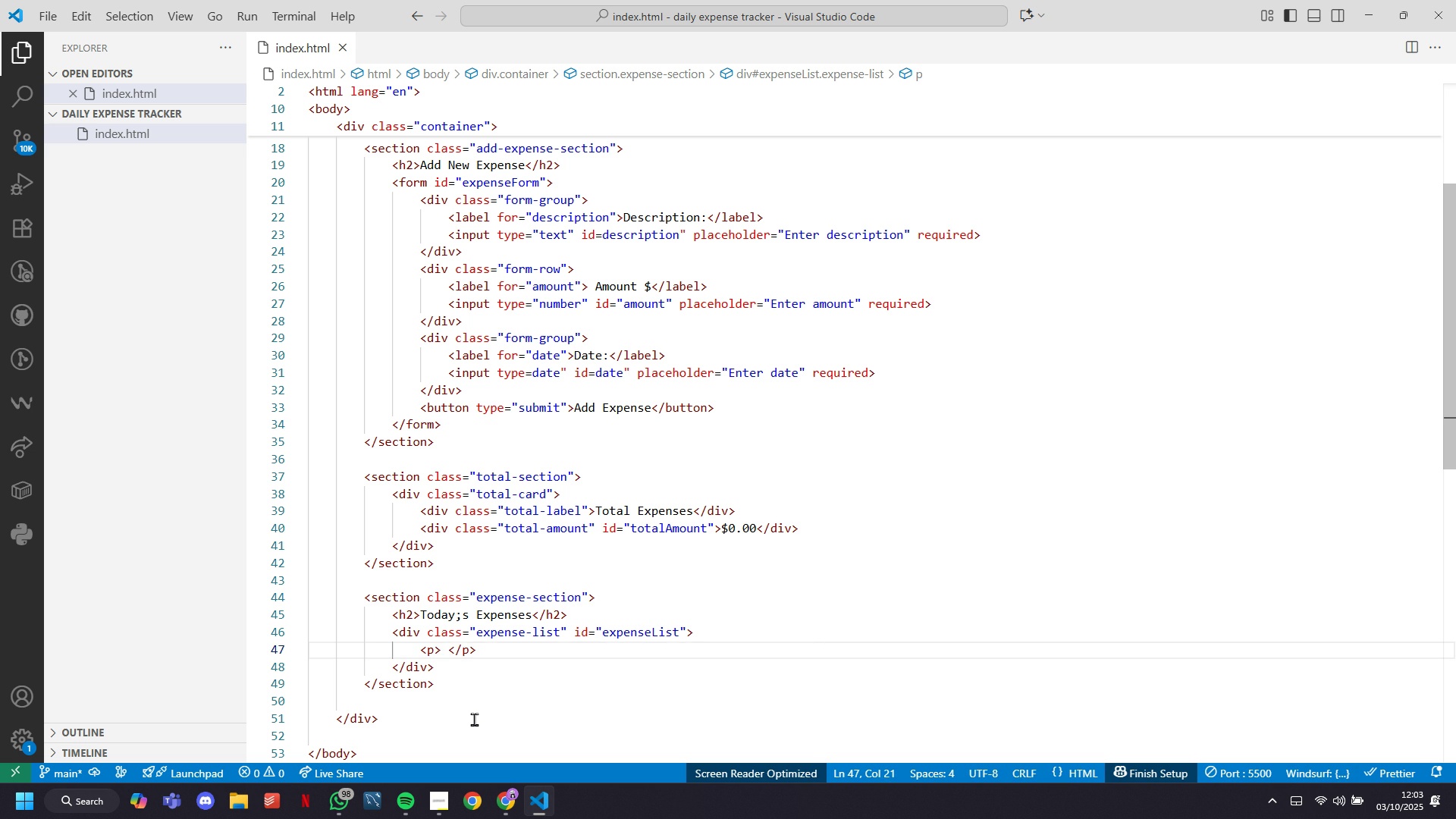 
key(ArrowLeft)
 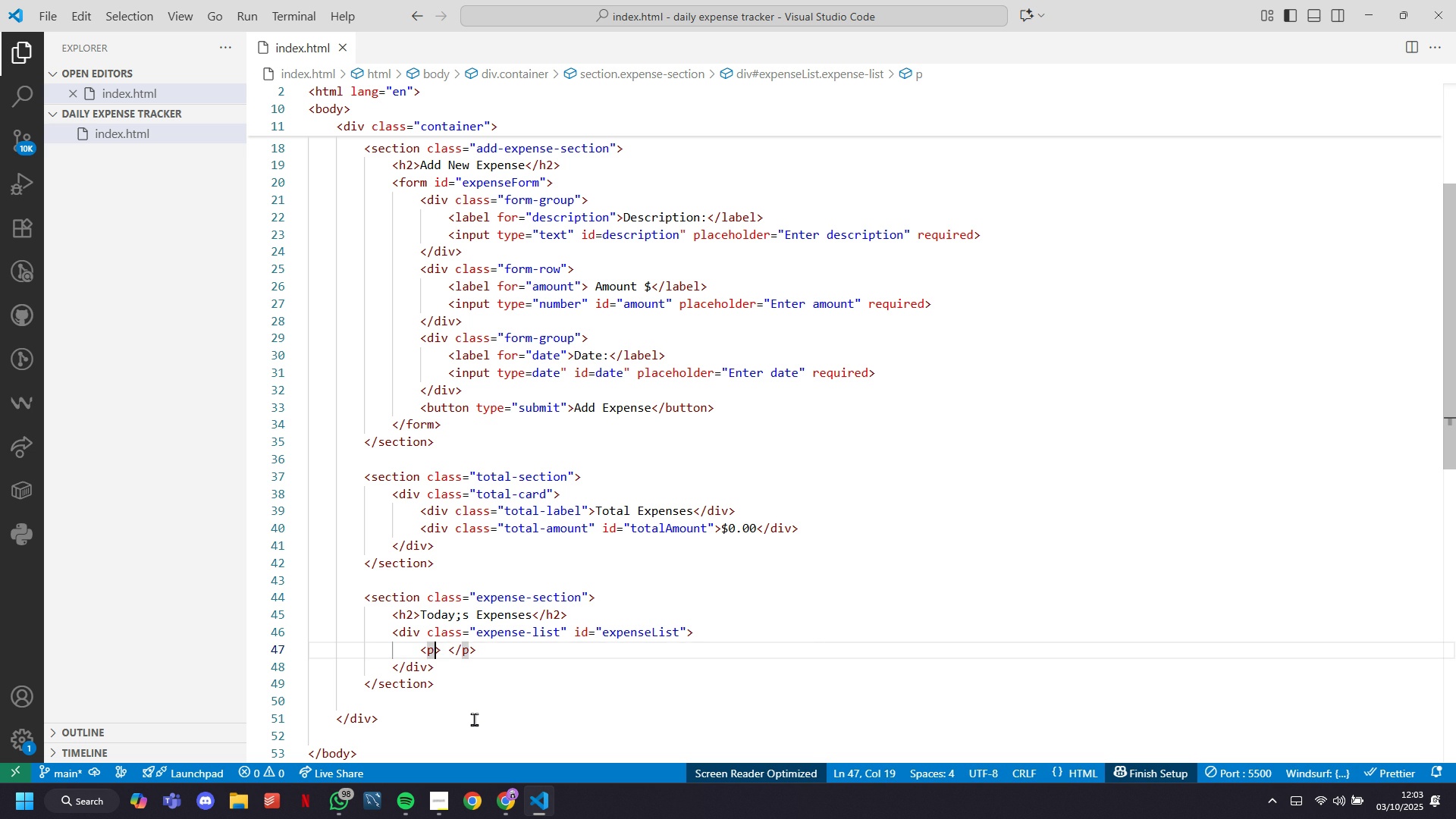 
key(ArrowLeft)
 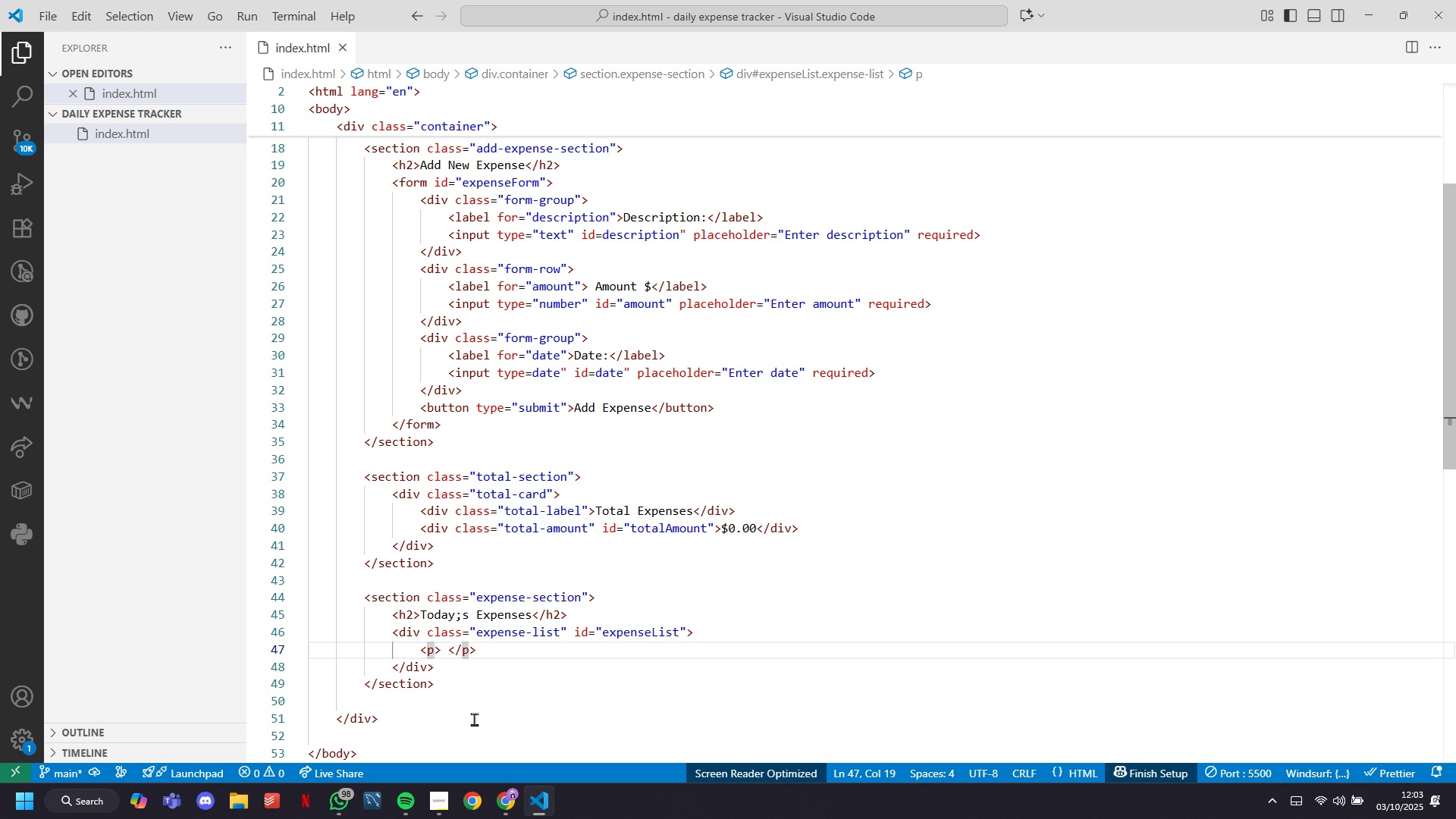 
type( class="e)
key(Backspace)